 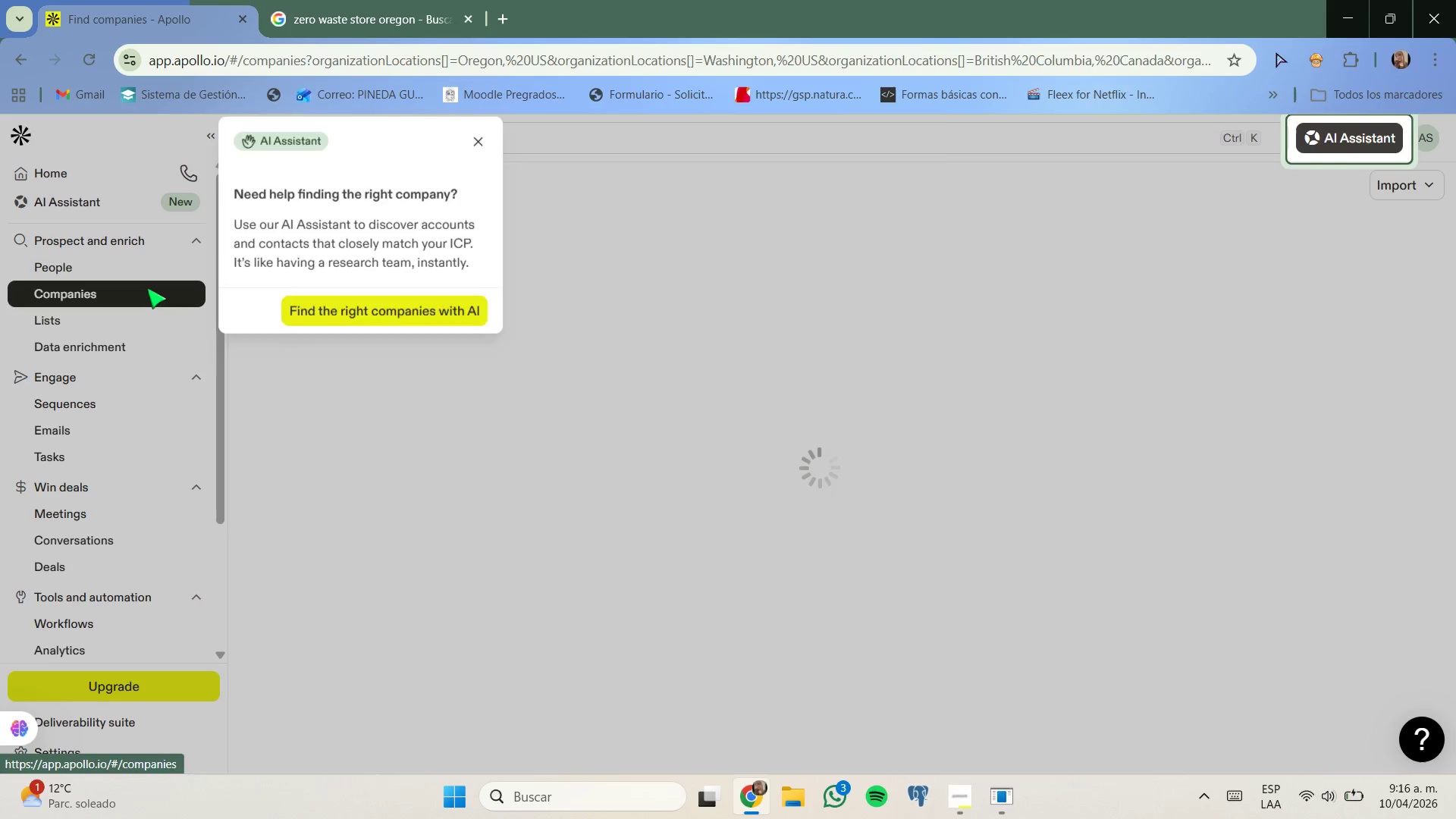 
left_click([1242, 154])
 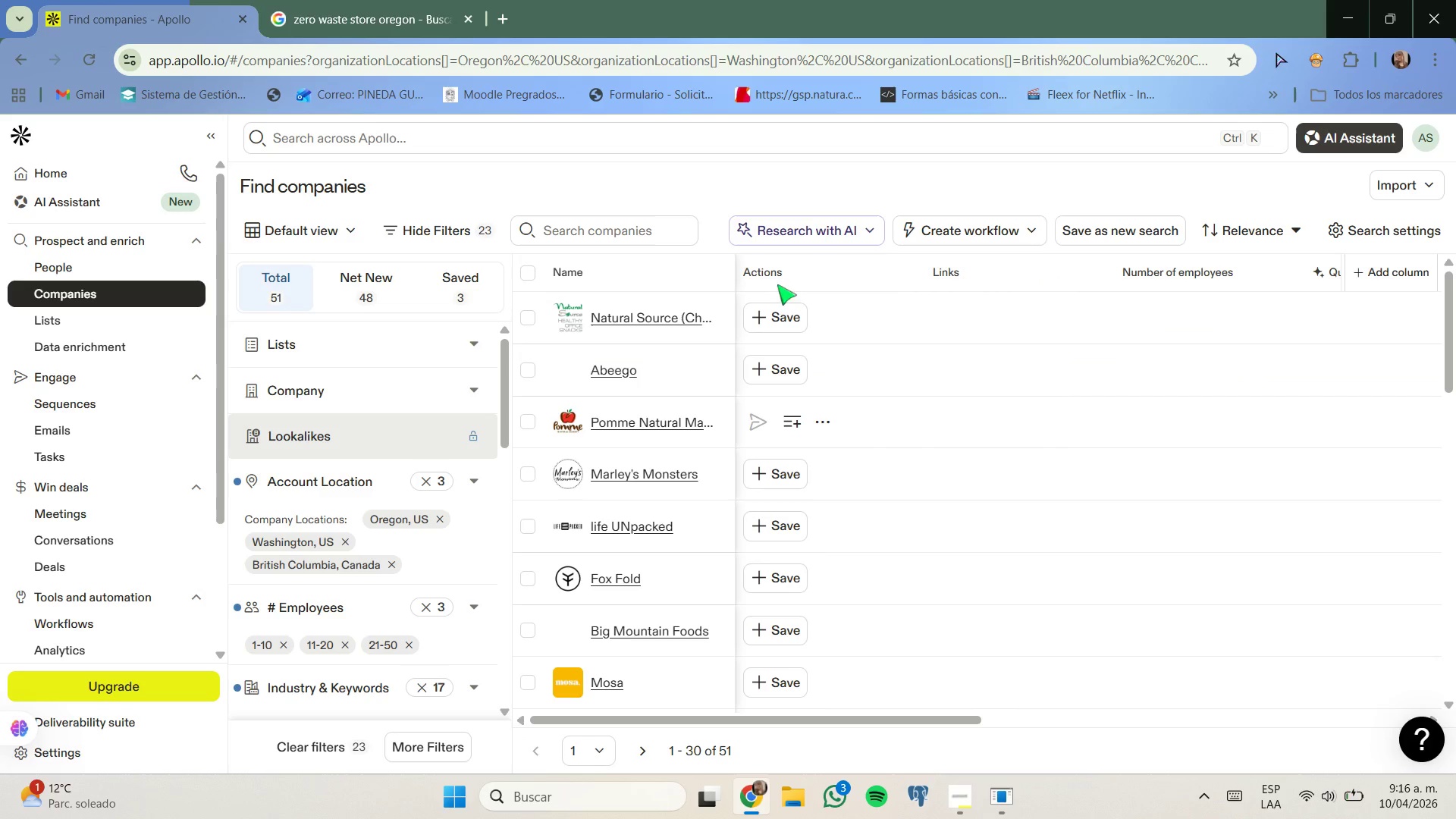 
left_click([654, 228])
 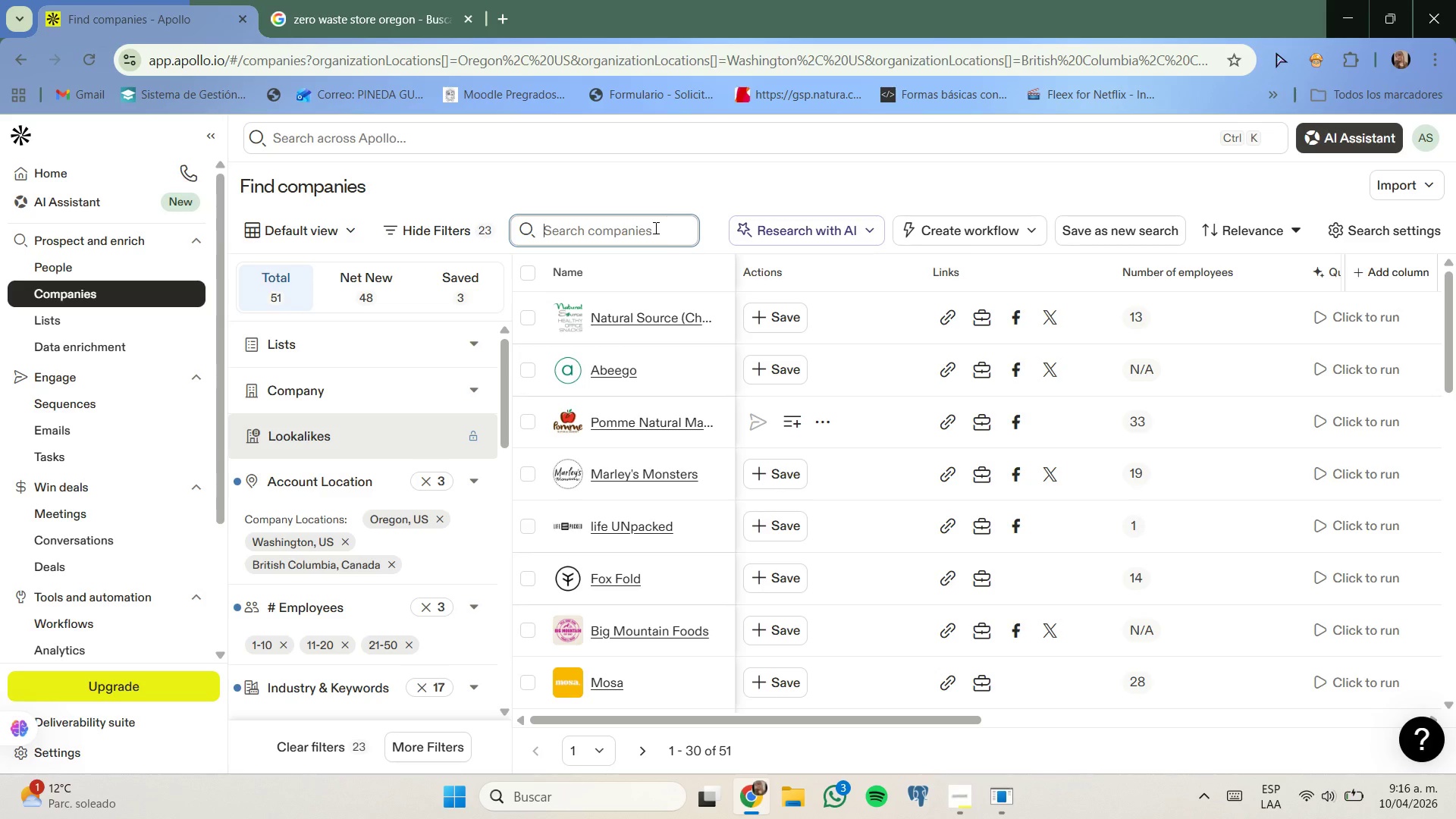 
key(Control+V)
 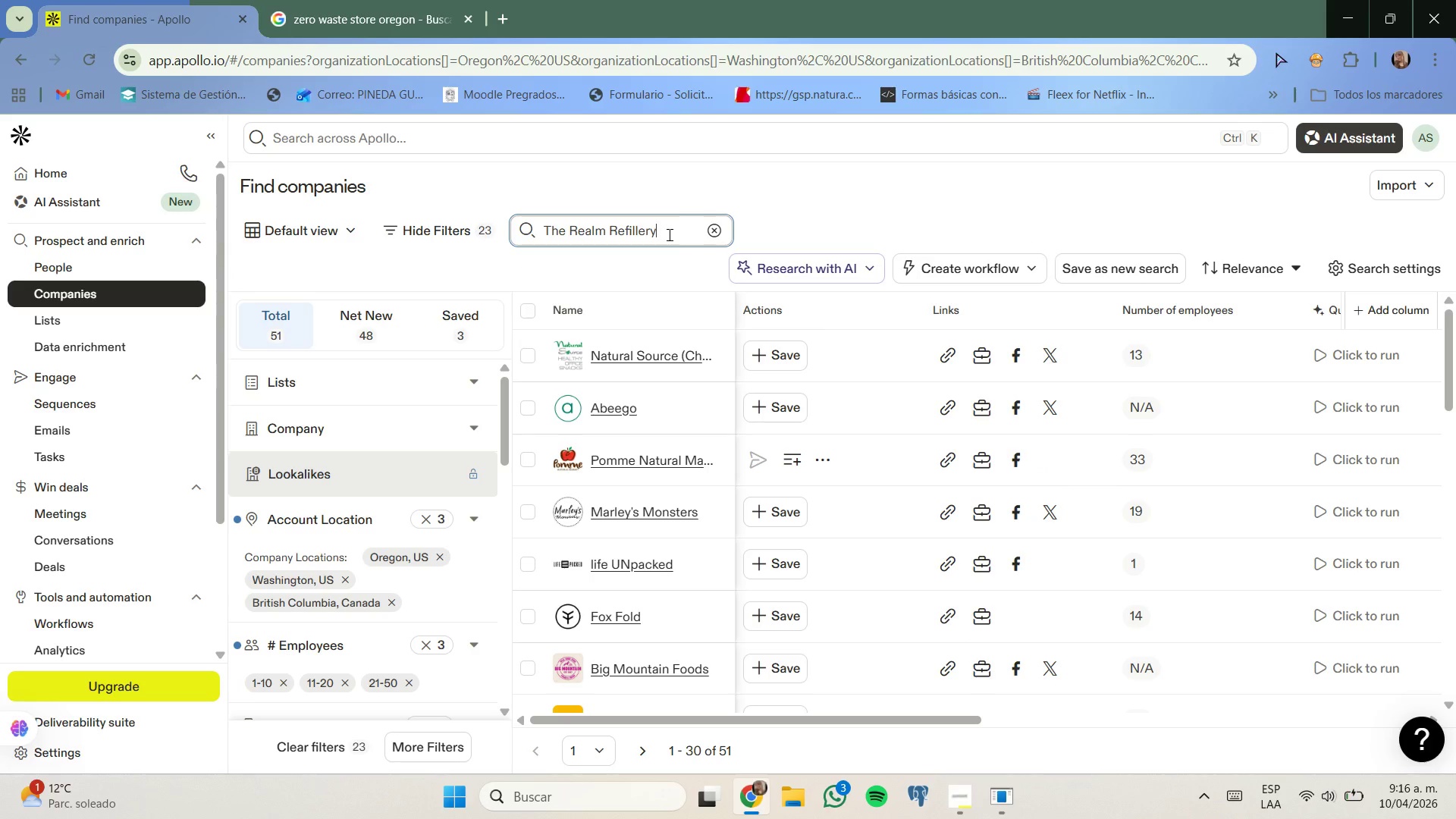 
key(Enter)
 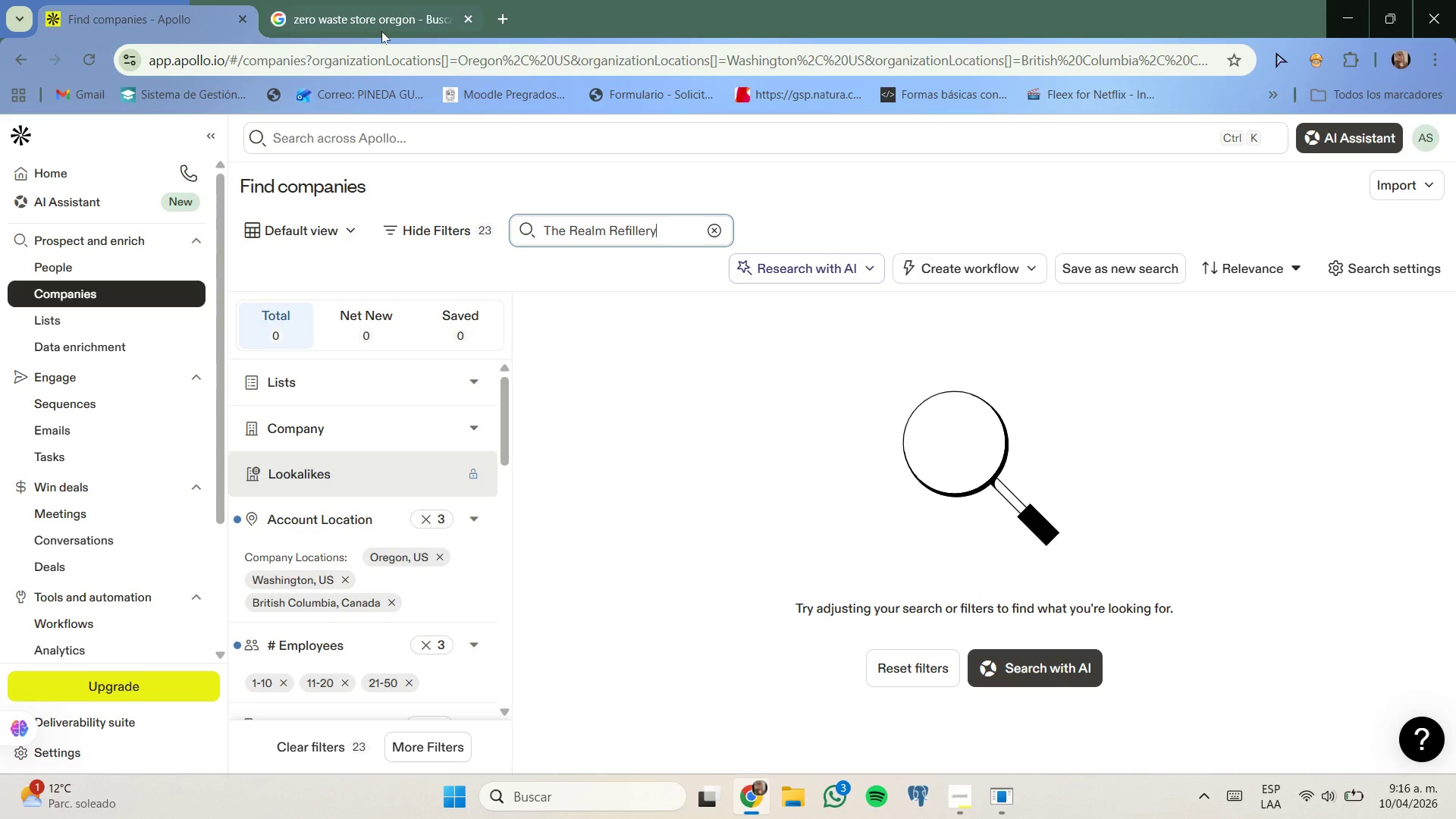 
wait(6.2)
 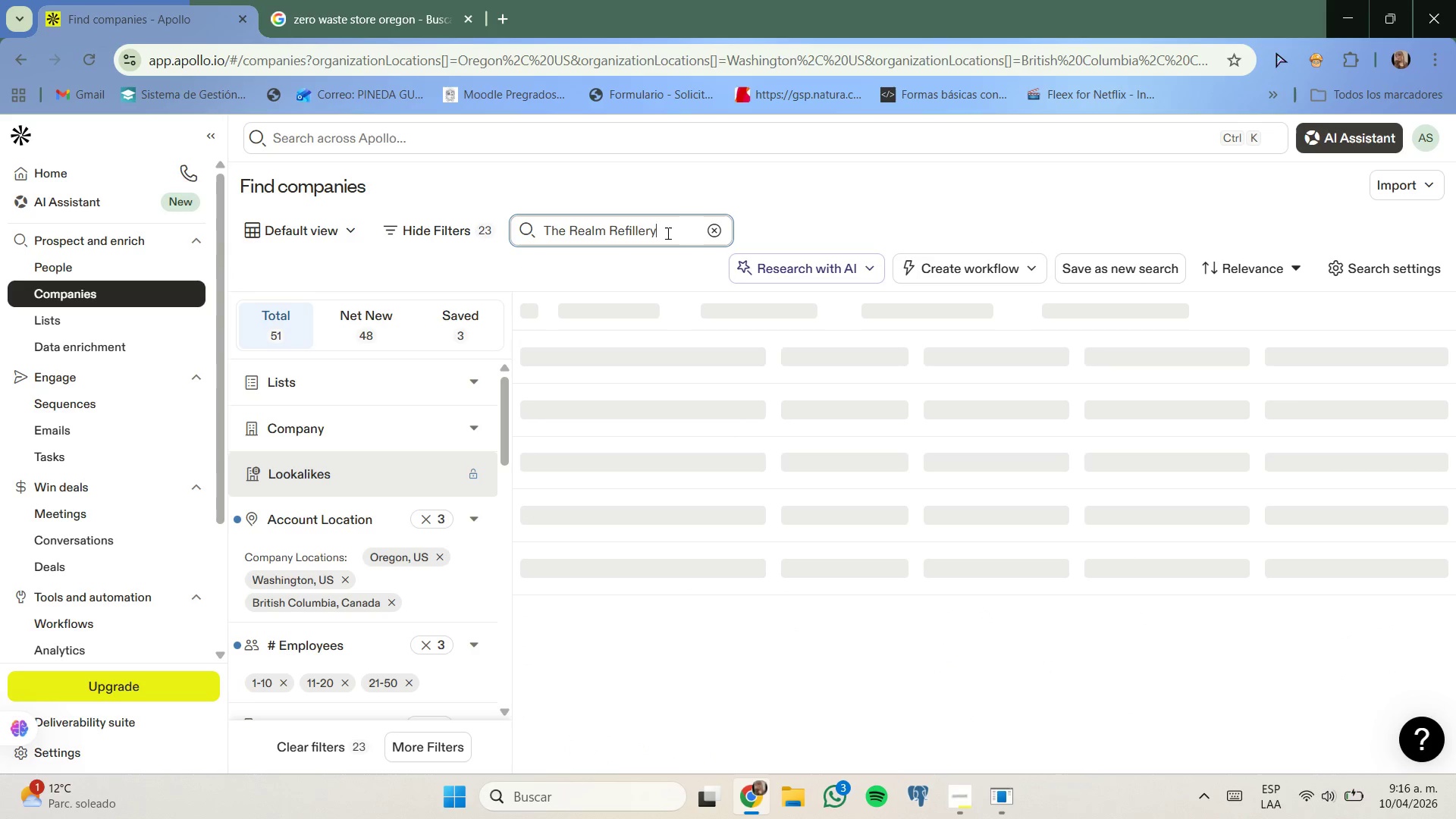 
left_click([384, 28])
 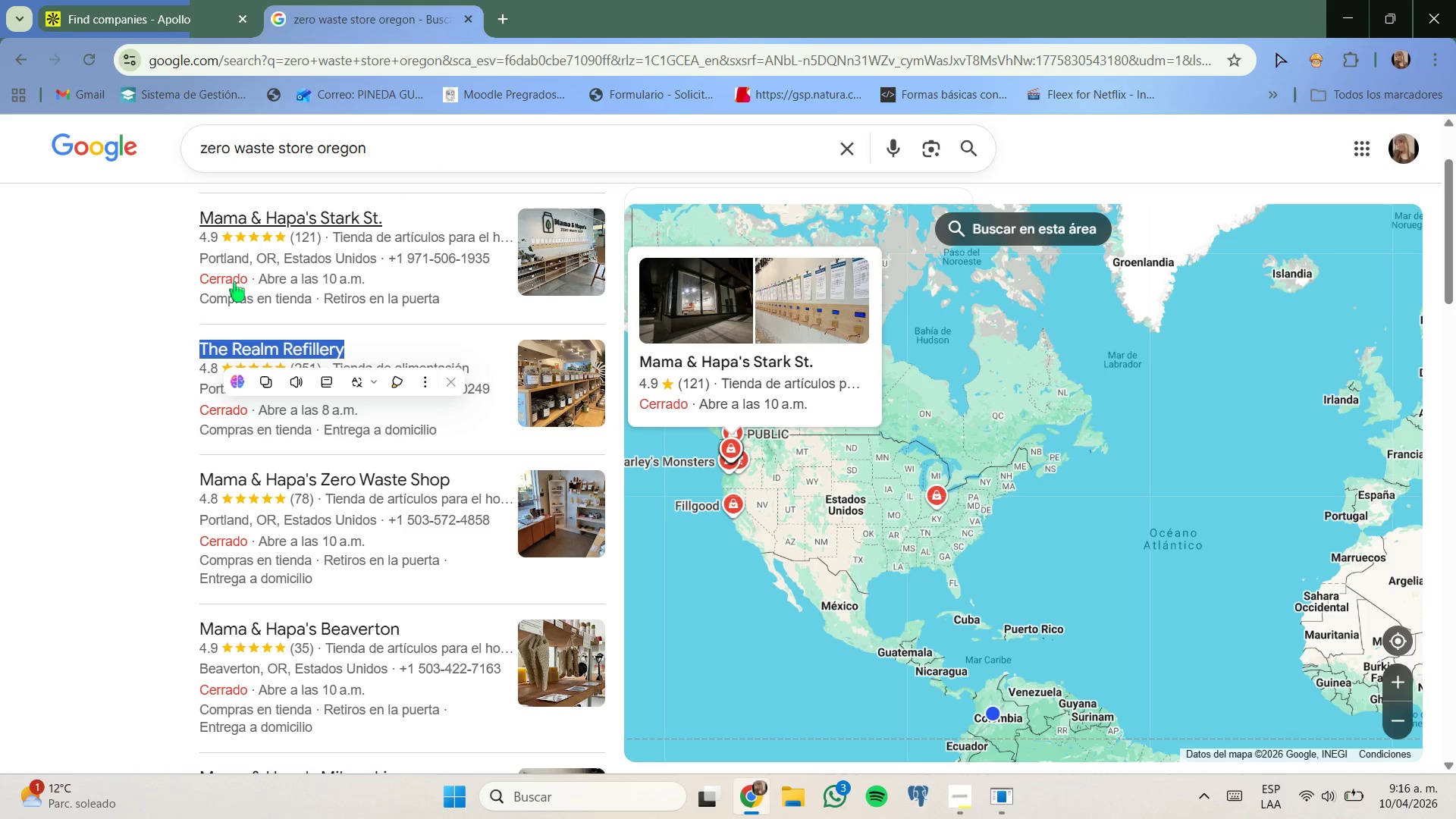 
scroll: coordinate [223, 288], scroll_direction: down, amount: 1.0
 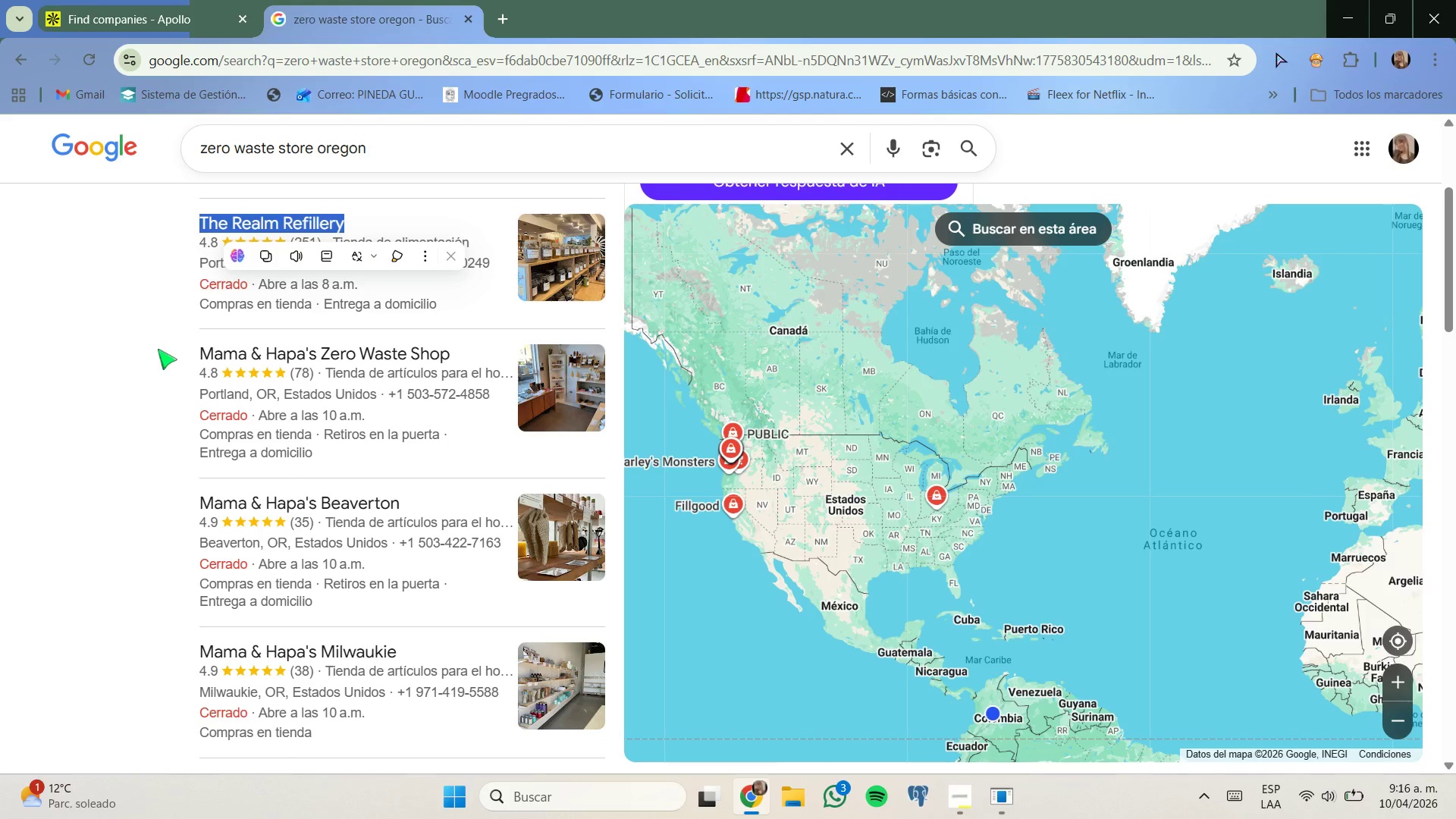 
left_click_drag(start_coordinate=[177, 355], to_coordinate=[478, 356])
 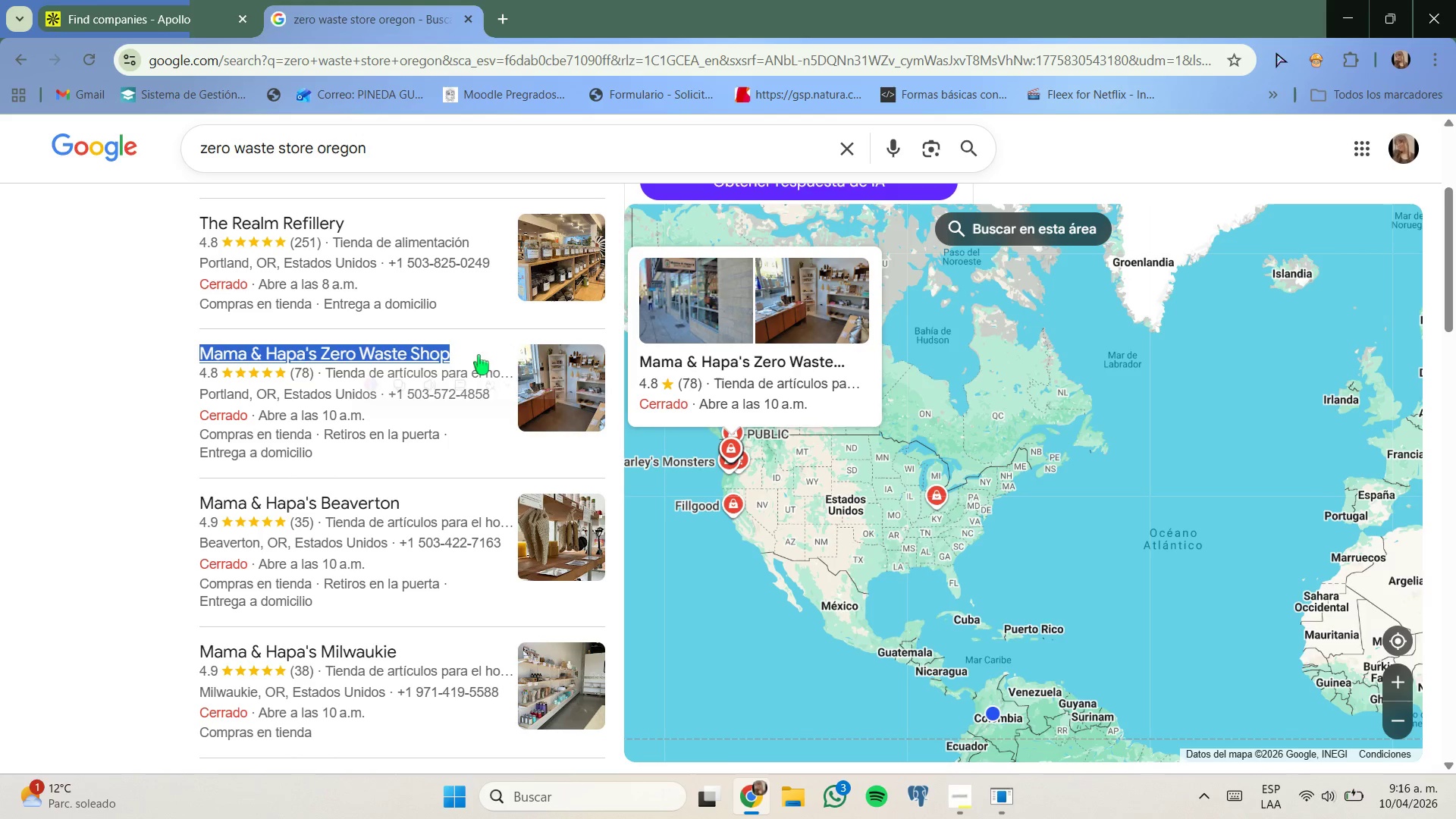 
key(Control+C)
 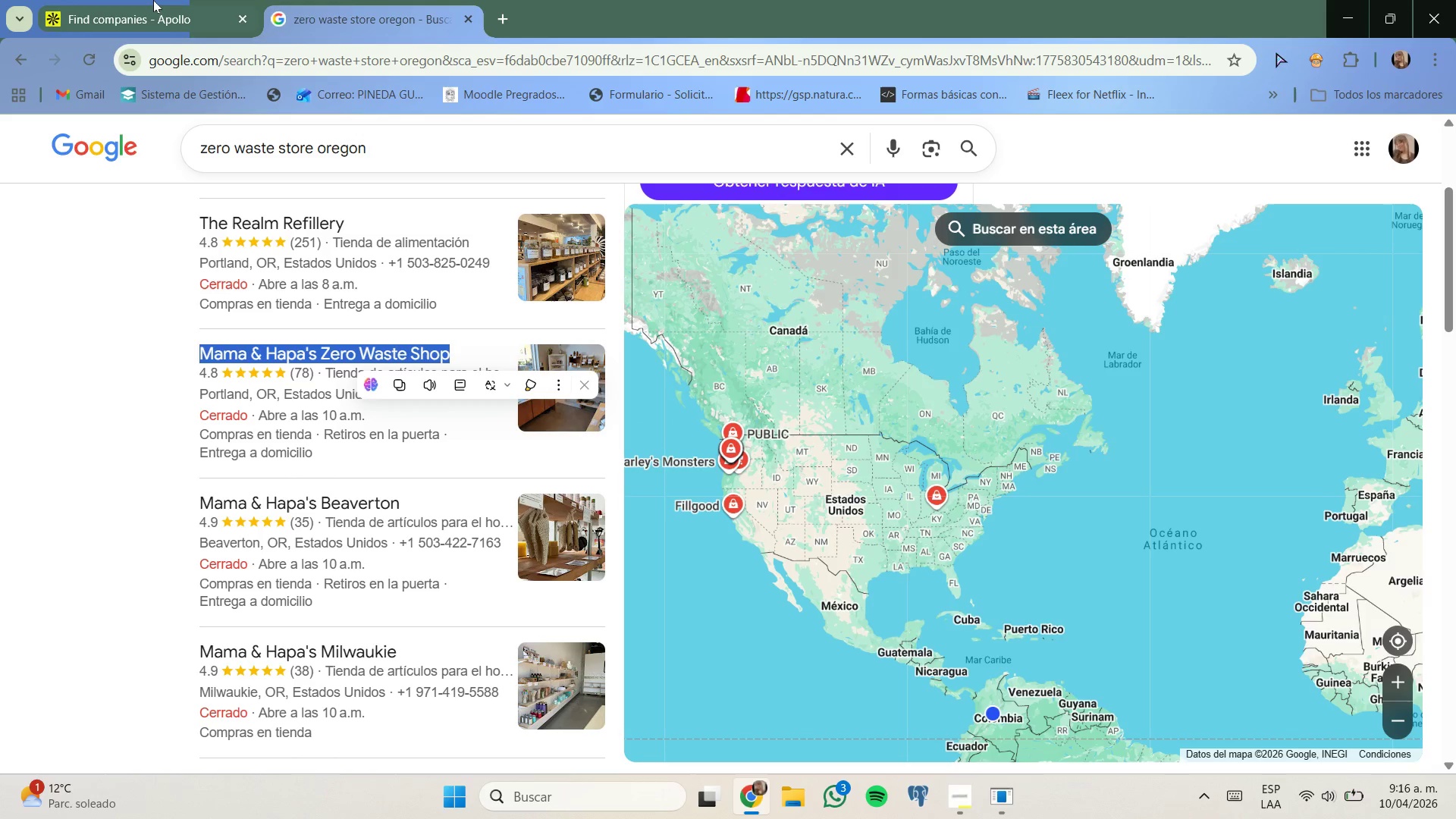 
left_click([153, 0])
 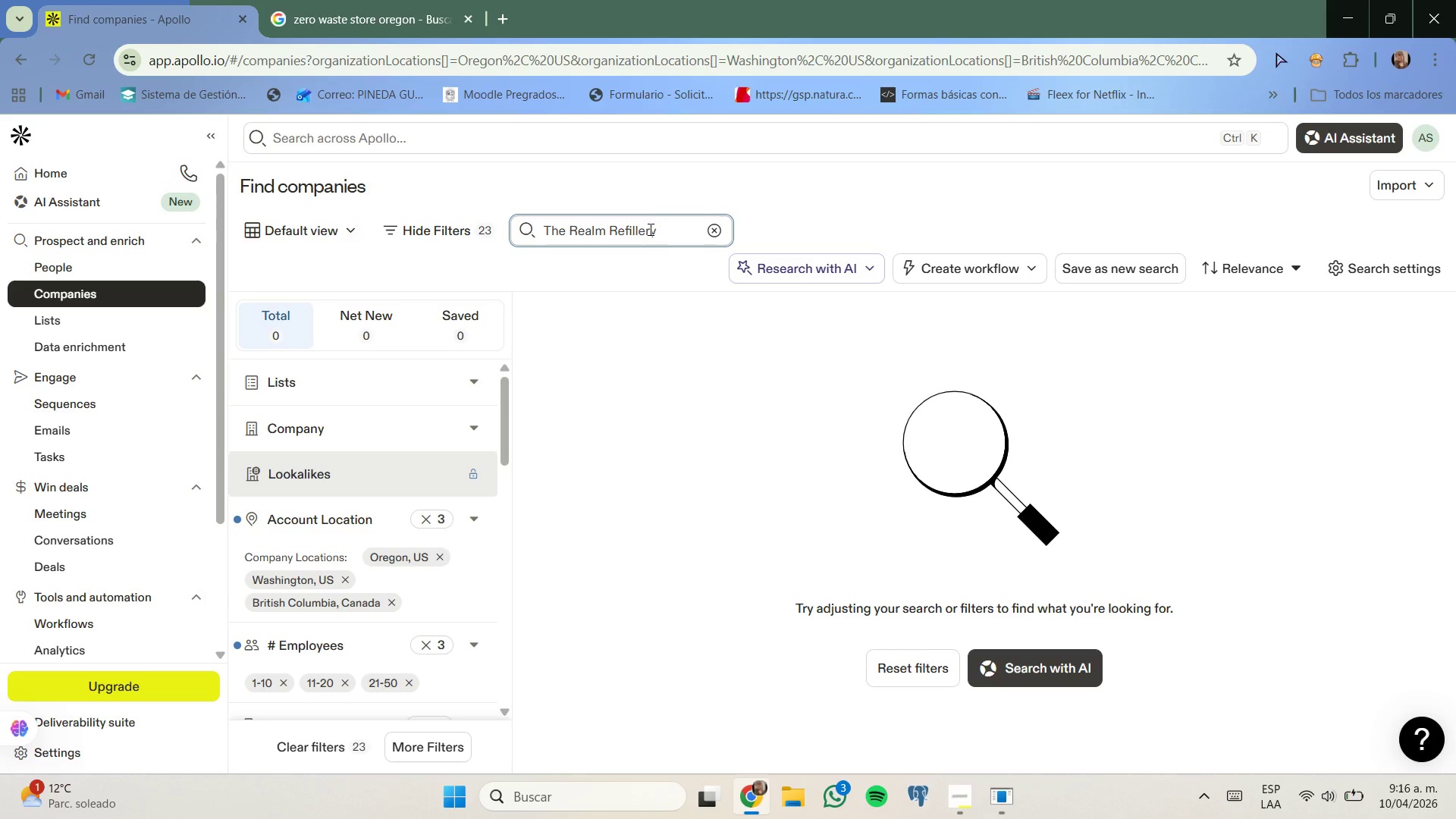 
left_click_drag(start_coordinate=[663, 231], to_coordinate=[533, 226])
 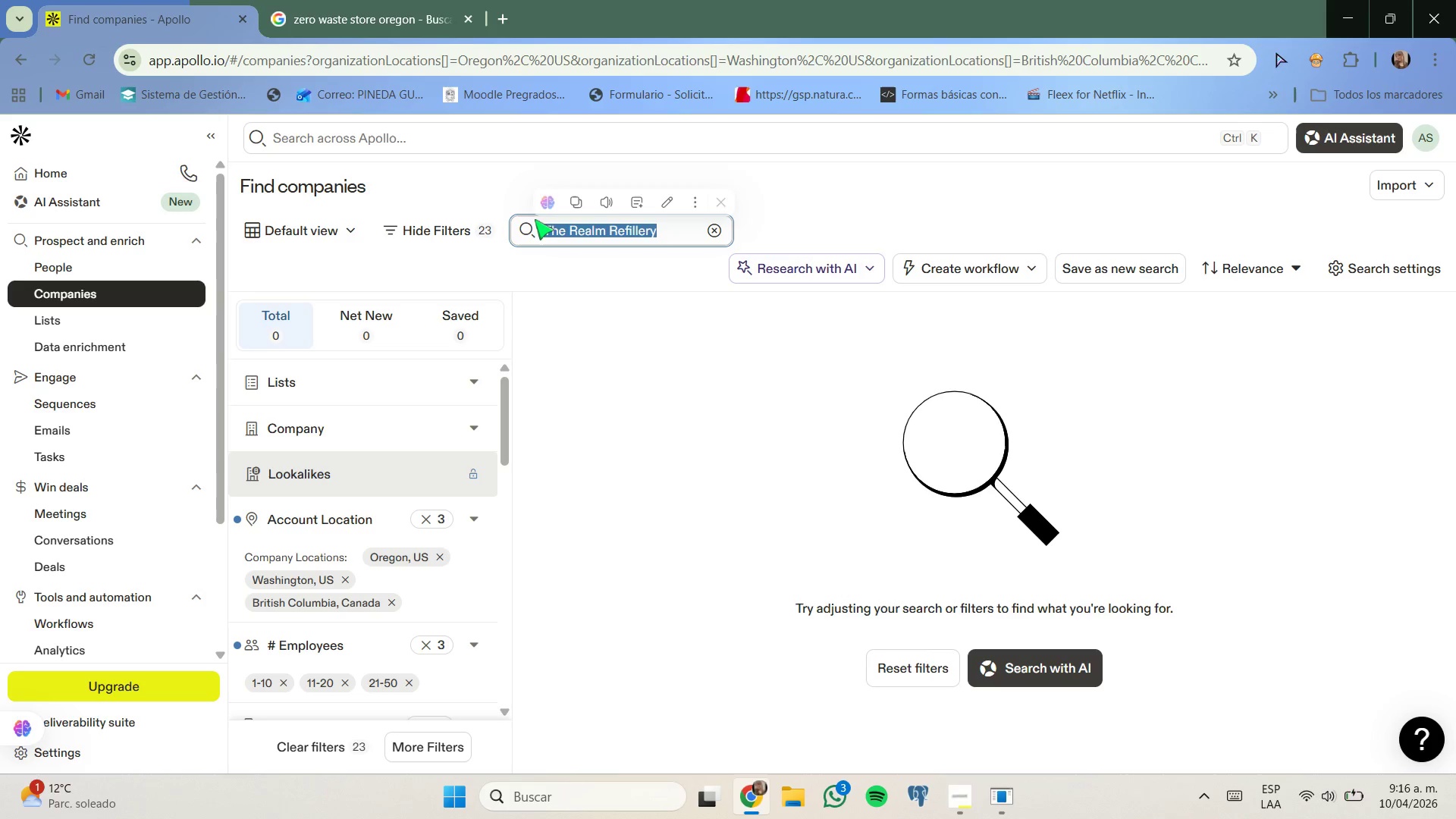 
key(Backspace)
 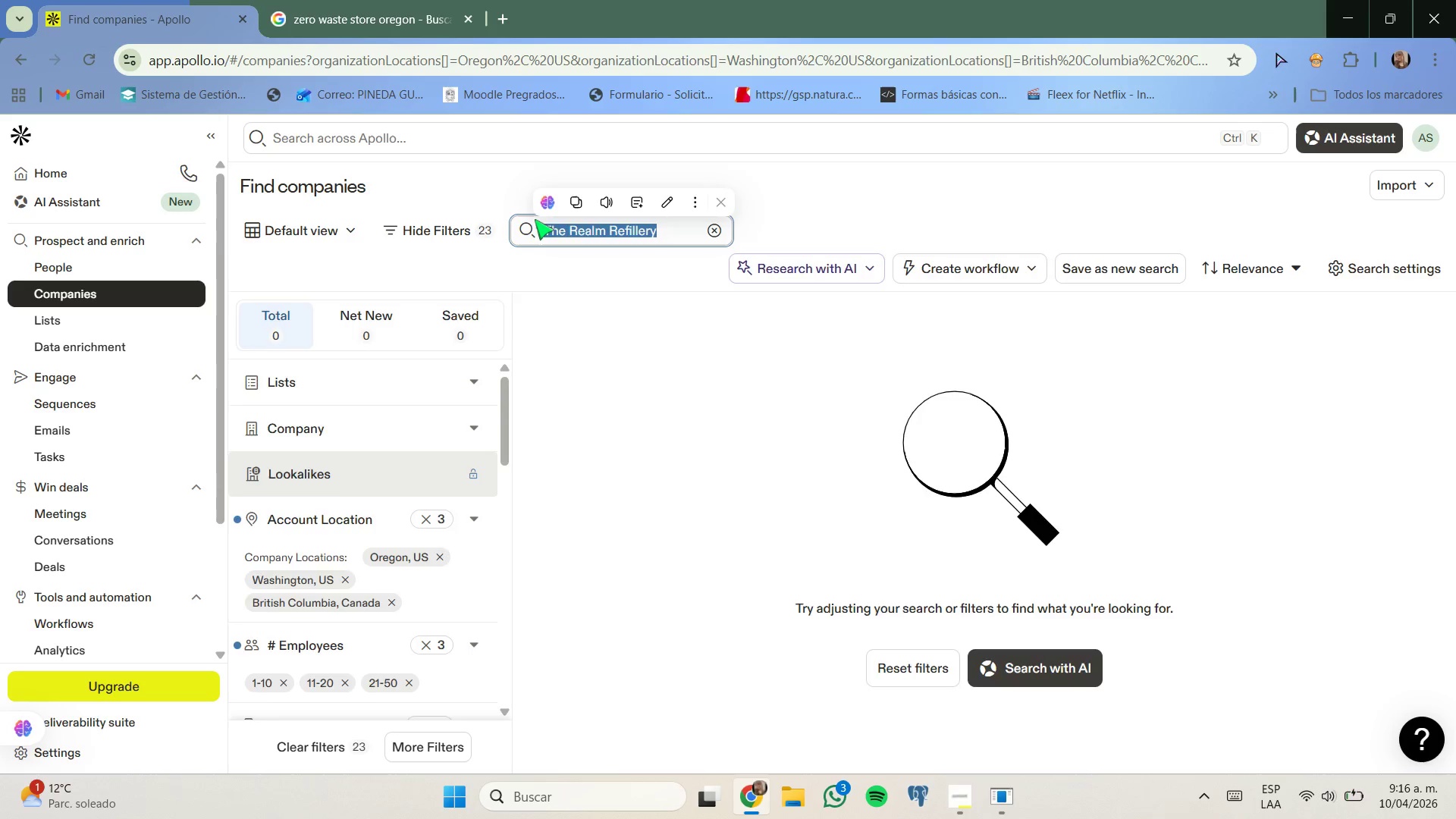 
key(Control+ControlLeft)
 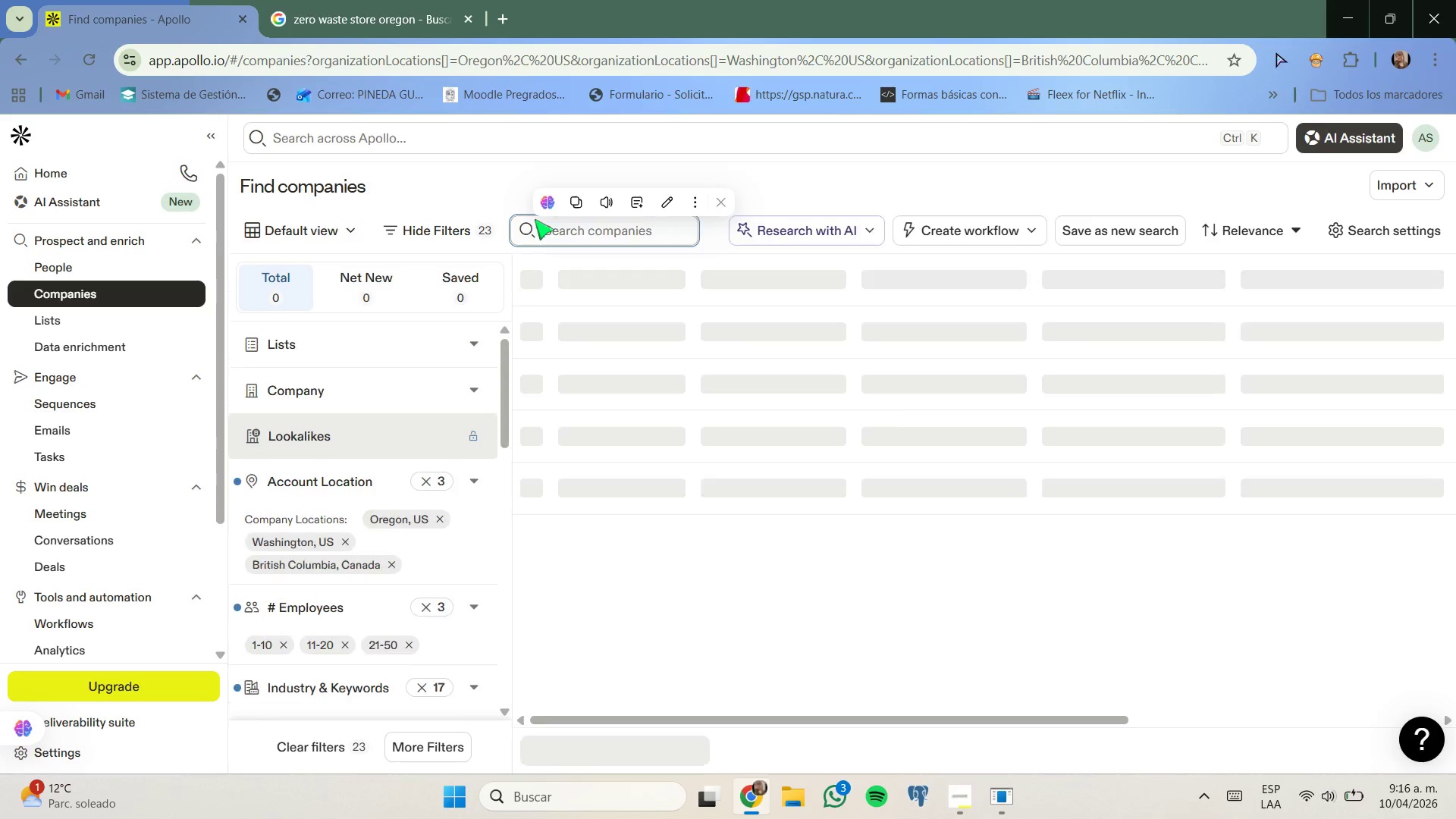 
key(Control+V)
 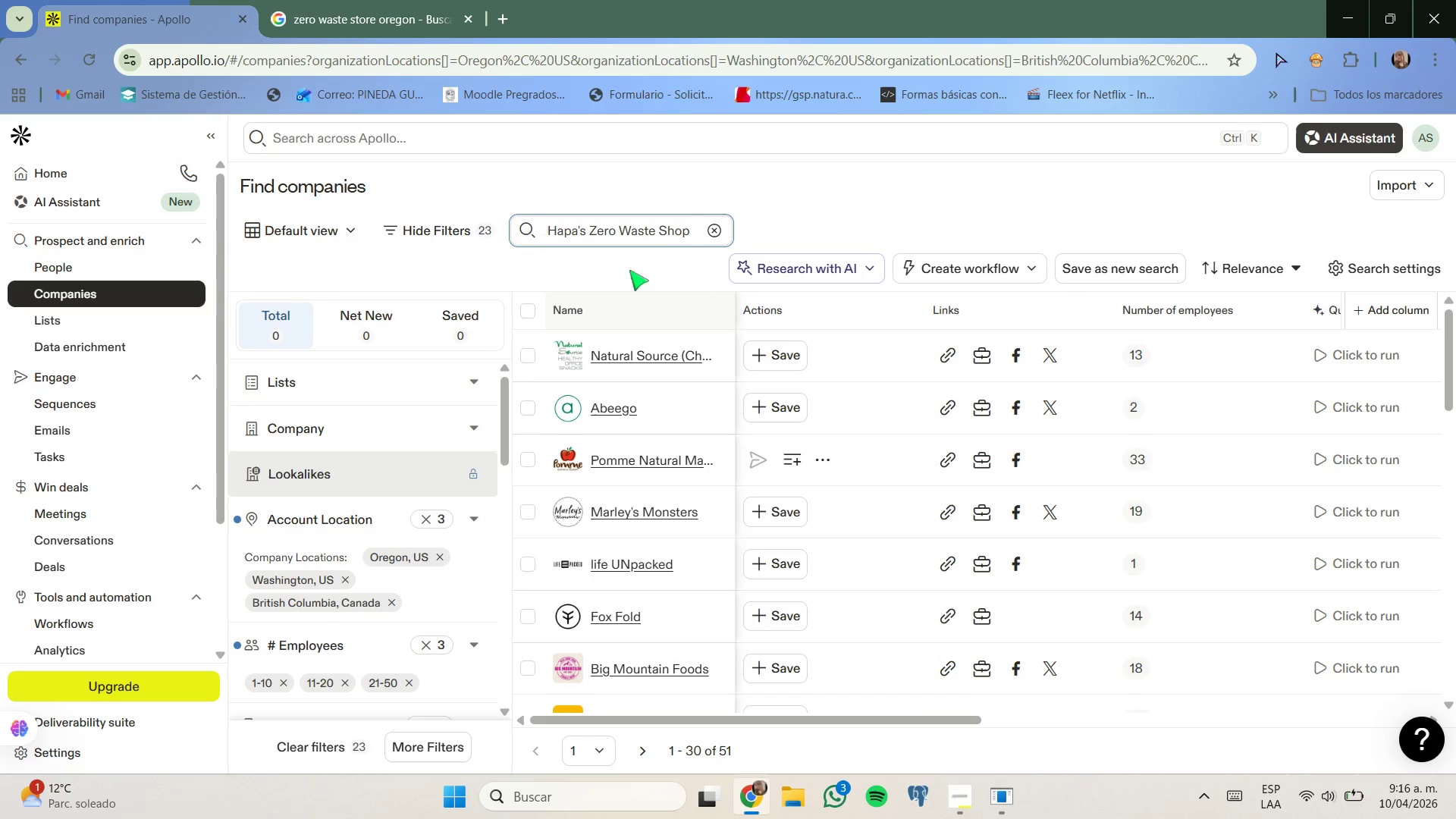 
left_click([690, 236])
 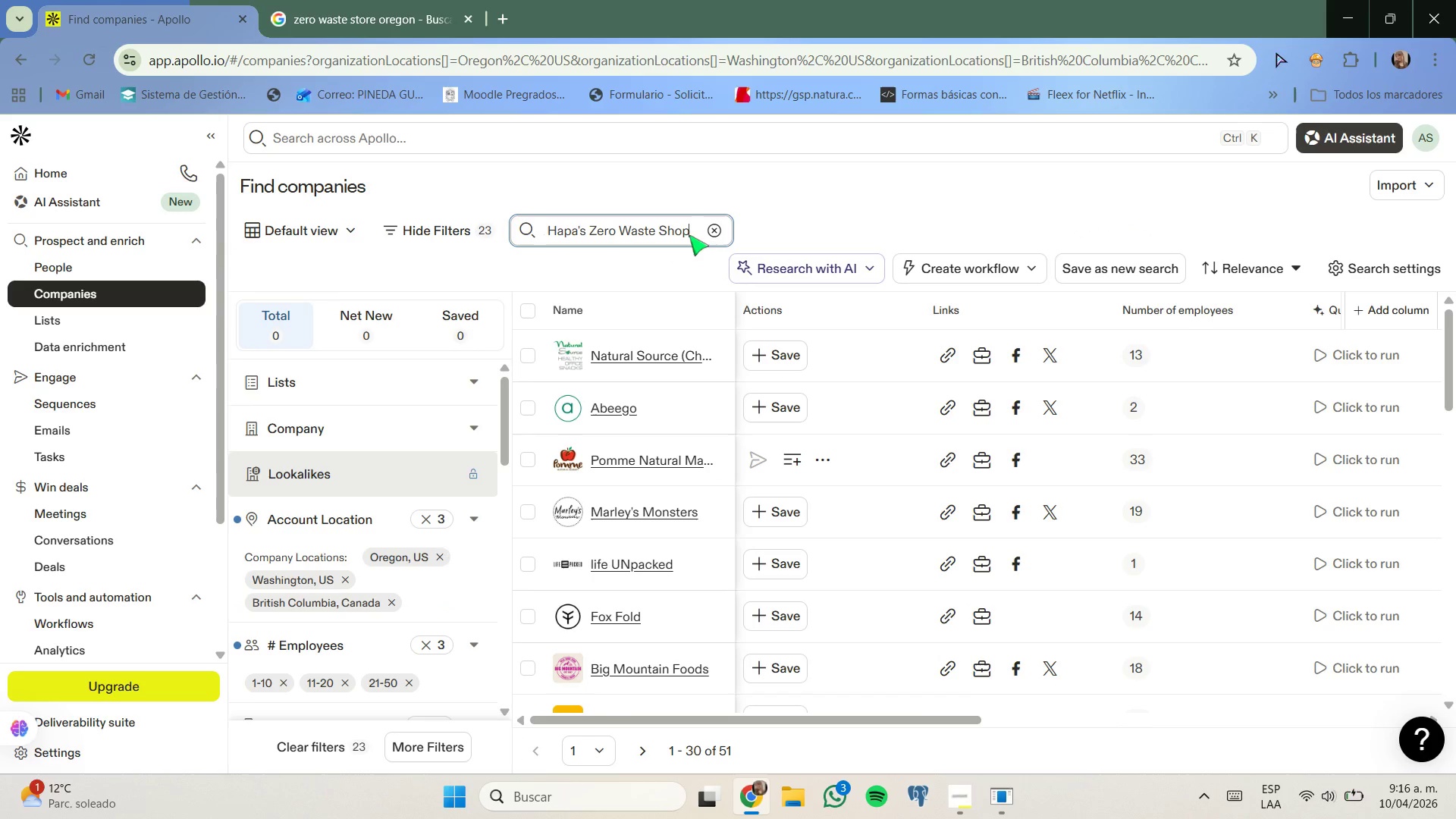 
key(Enter)
 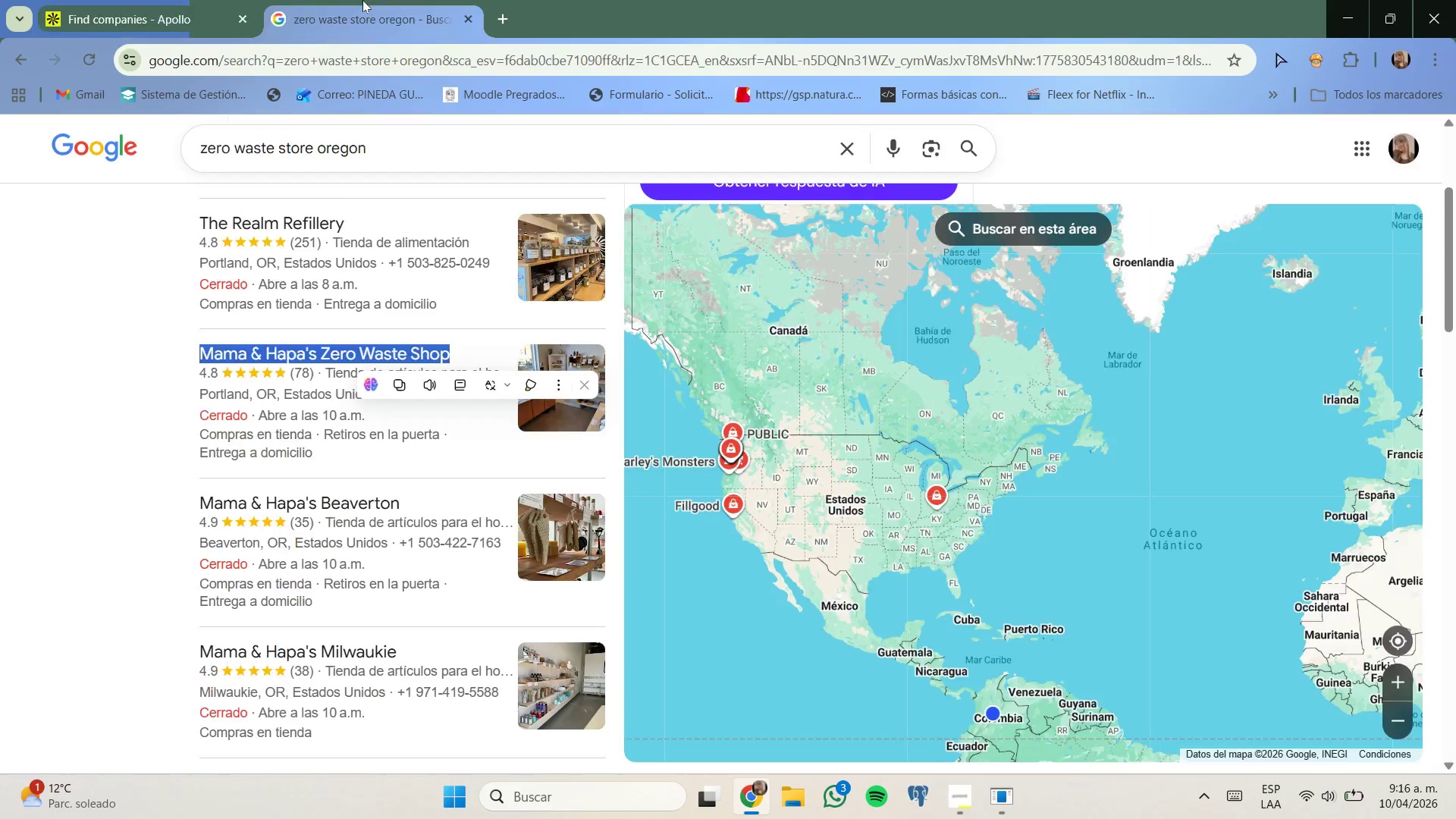 
scroll: coordinate [129, 328], scroll_direction: down, amount: 3.0
 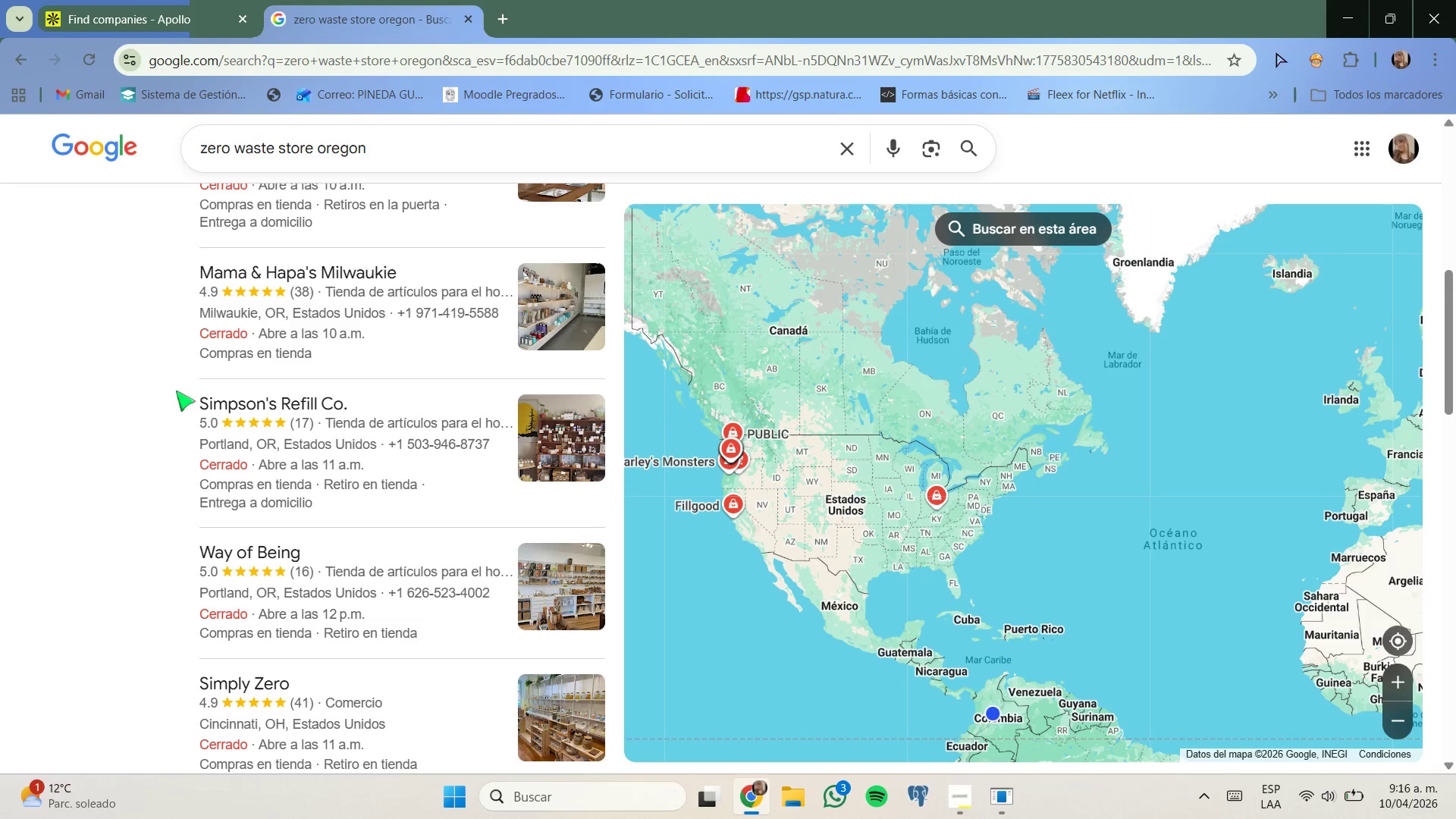 
left_click_drag(start_coordinate=[196, 405], to_coordinate=[357, 402])
 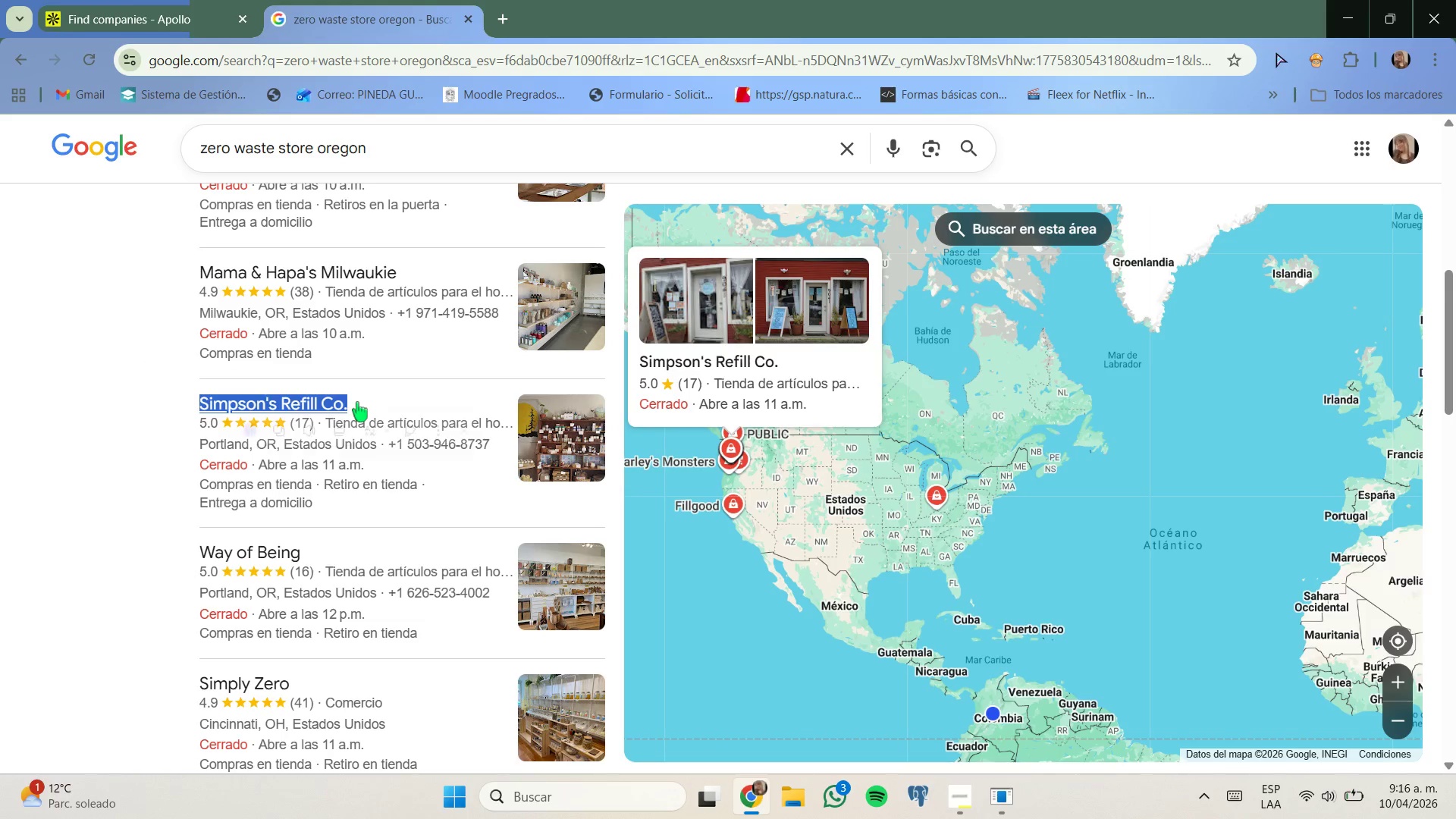 
key(Control+C)
 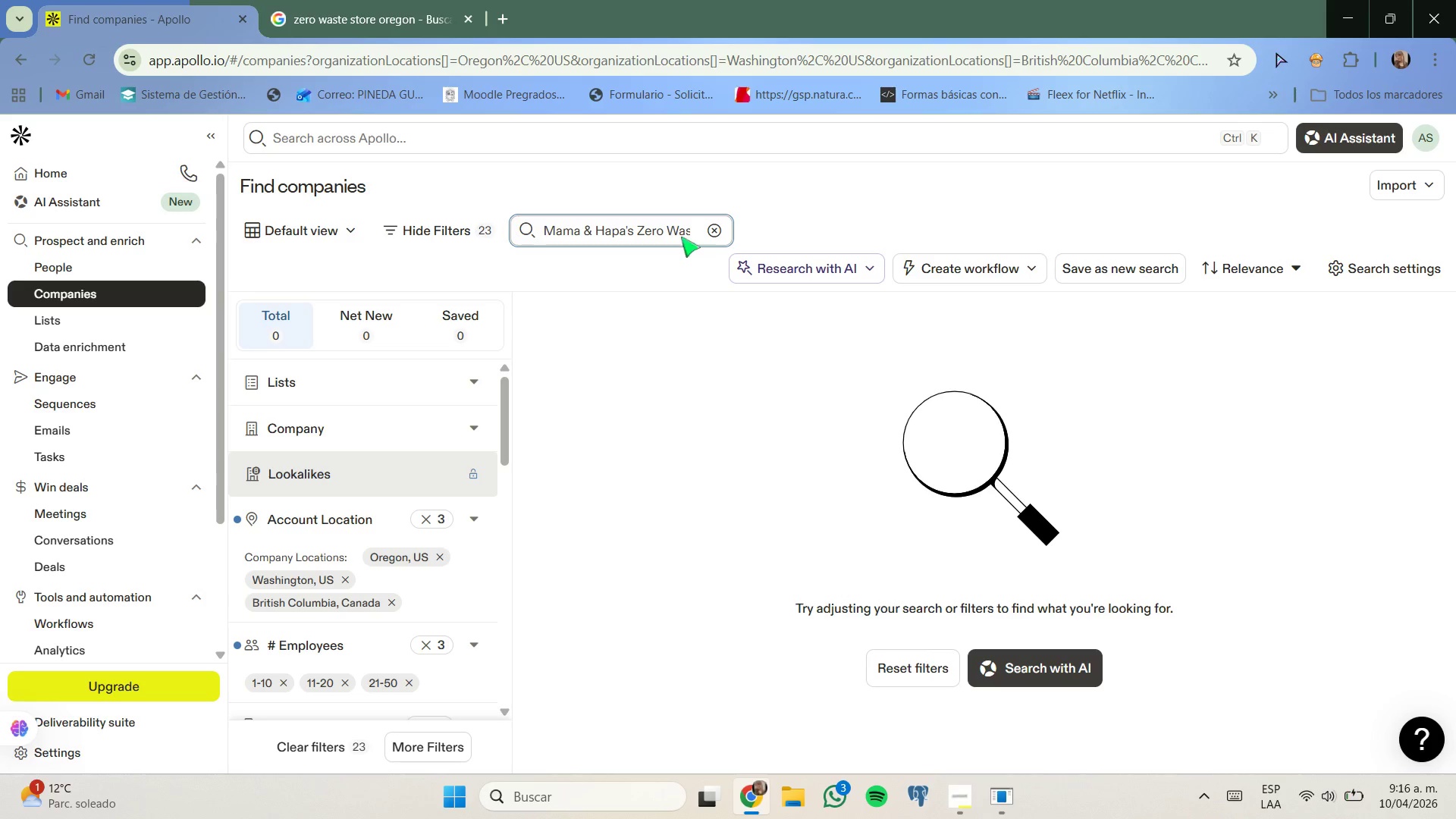 
double_click([635, 236])
 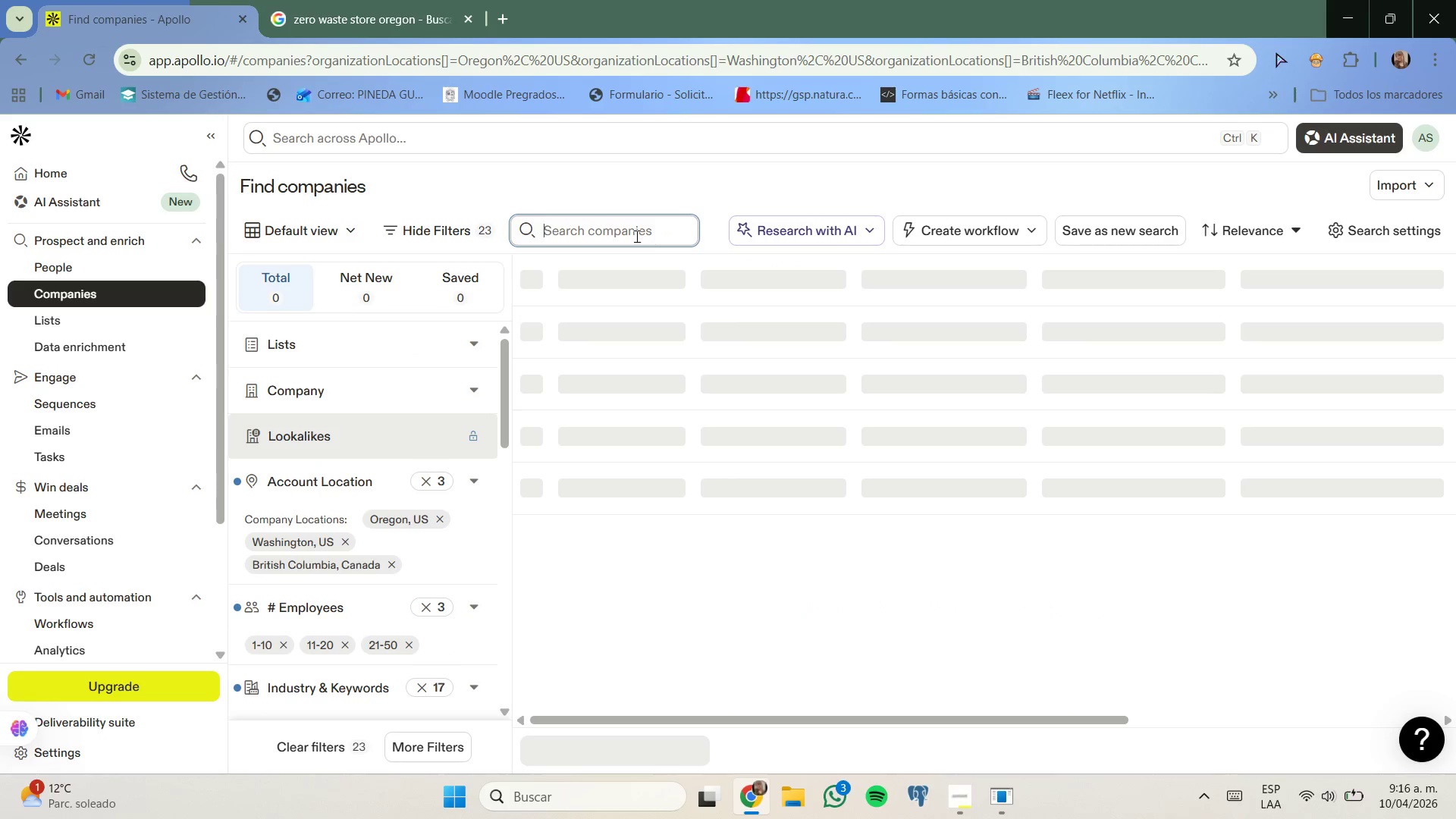 
key(Control+ControlLeft)
 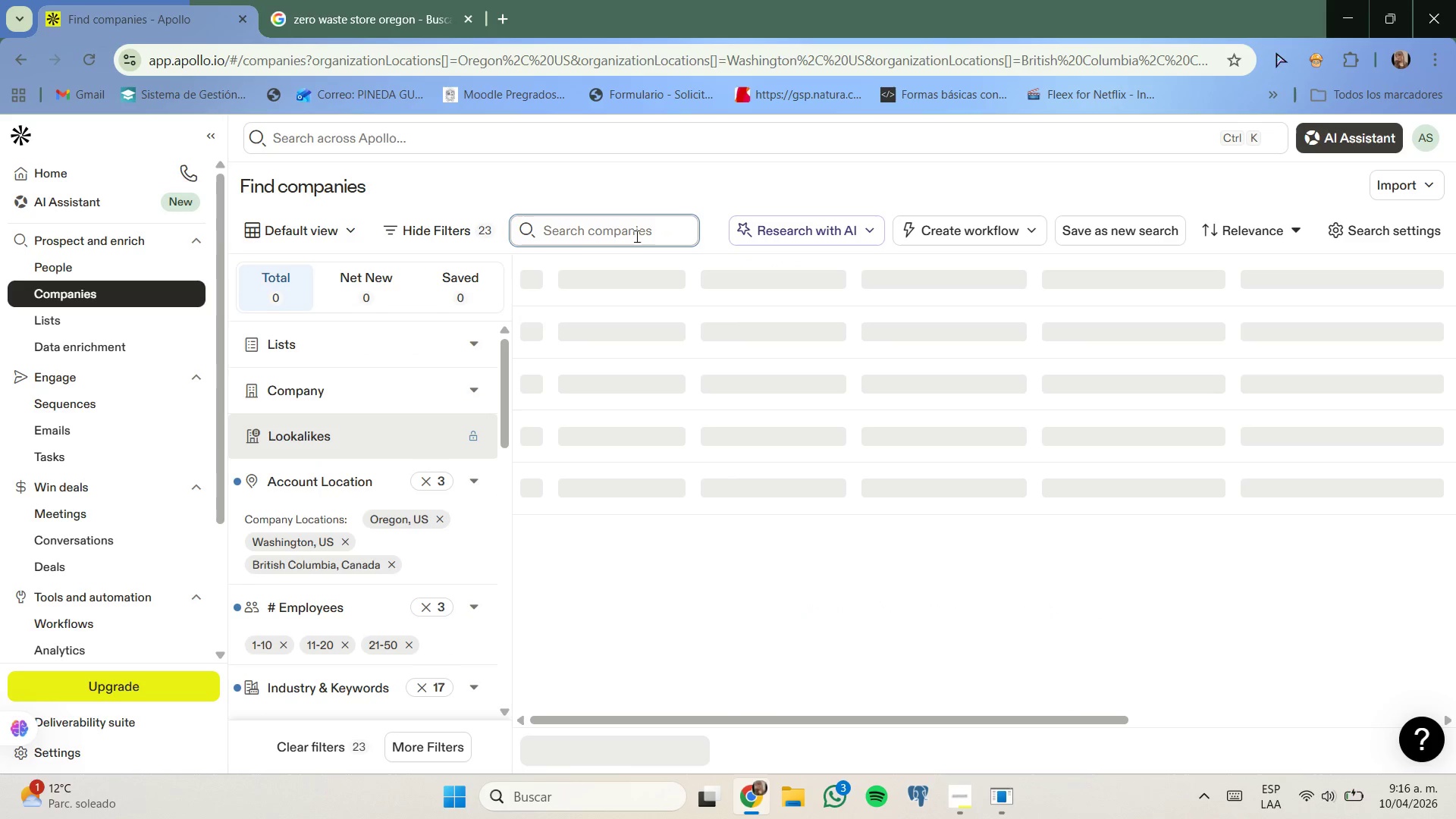 
key(Control+V)
 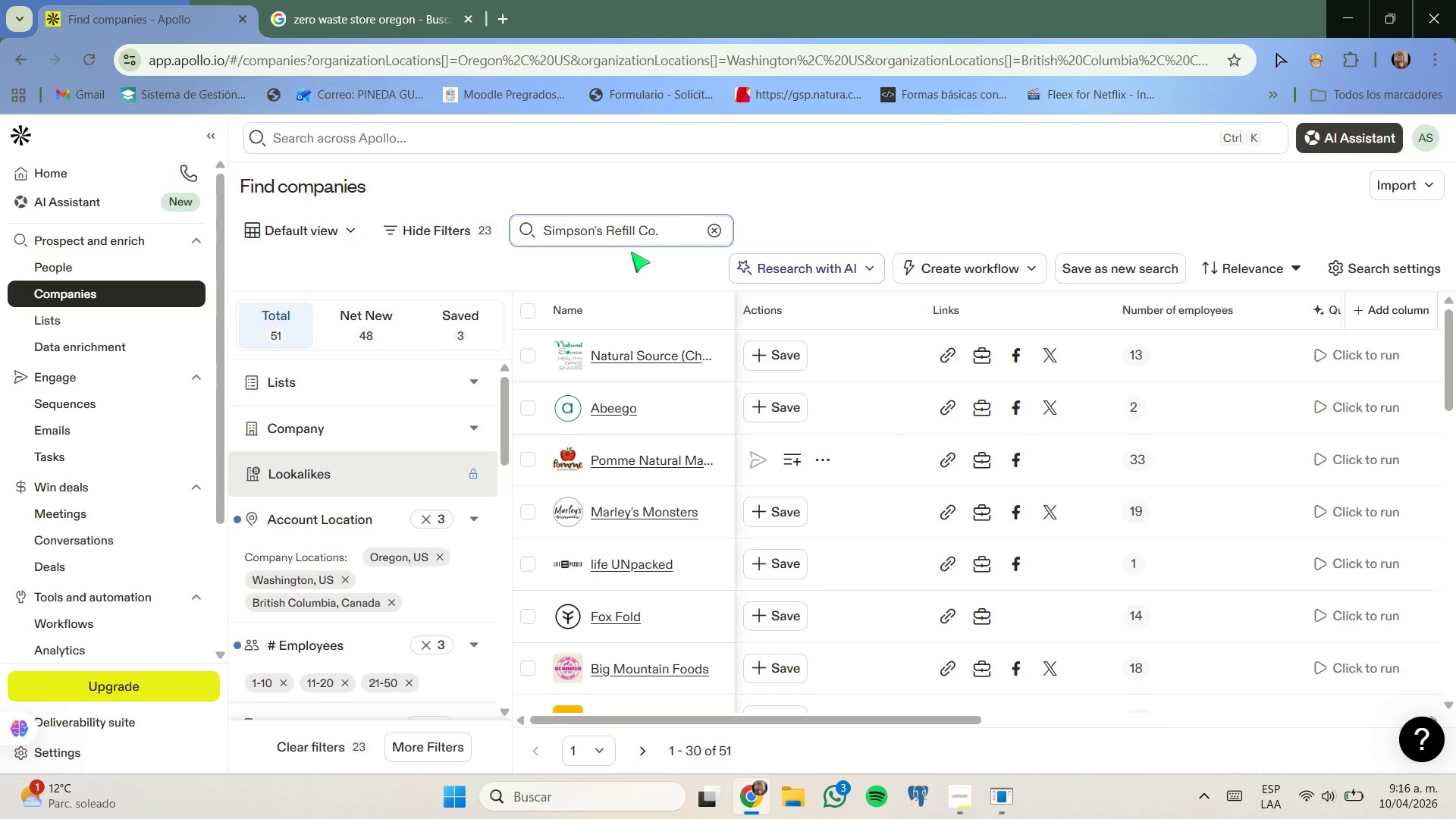 
key(Control+Enter)
 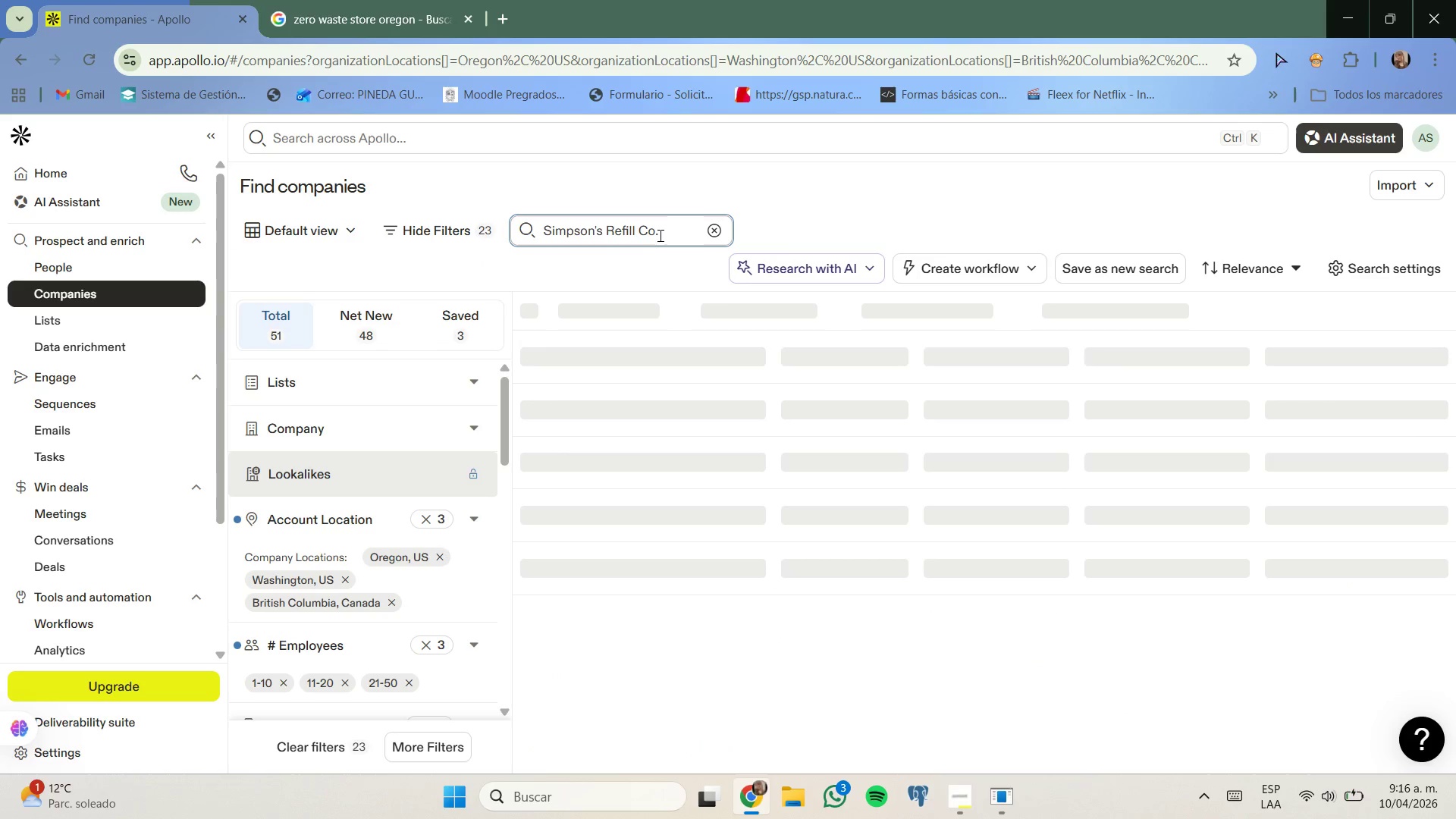 
left_click([661, 234])
 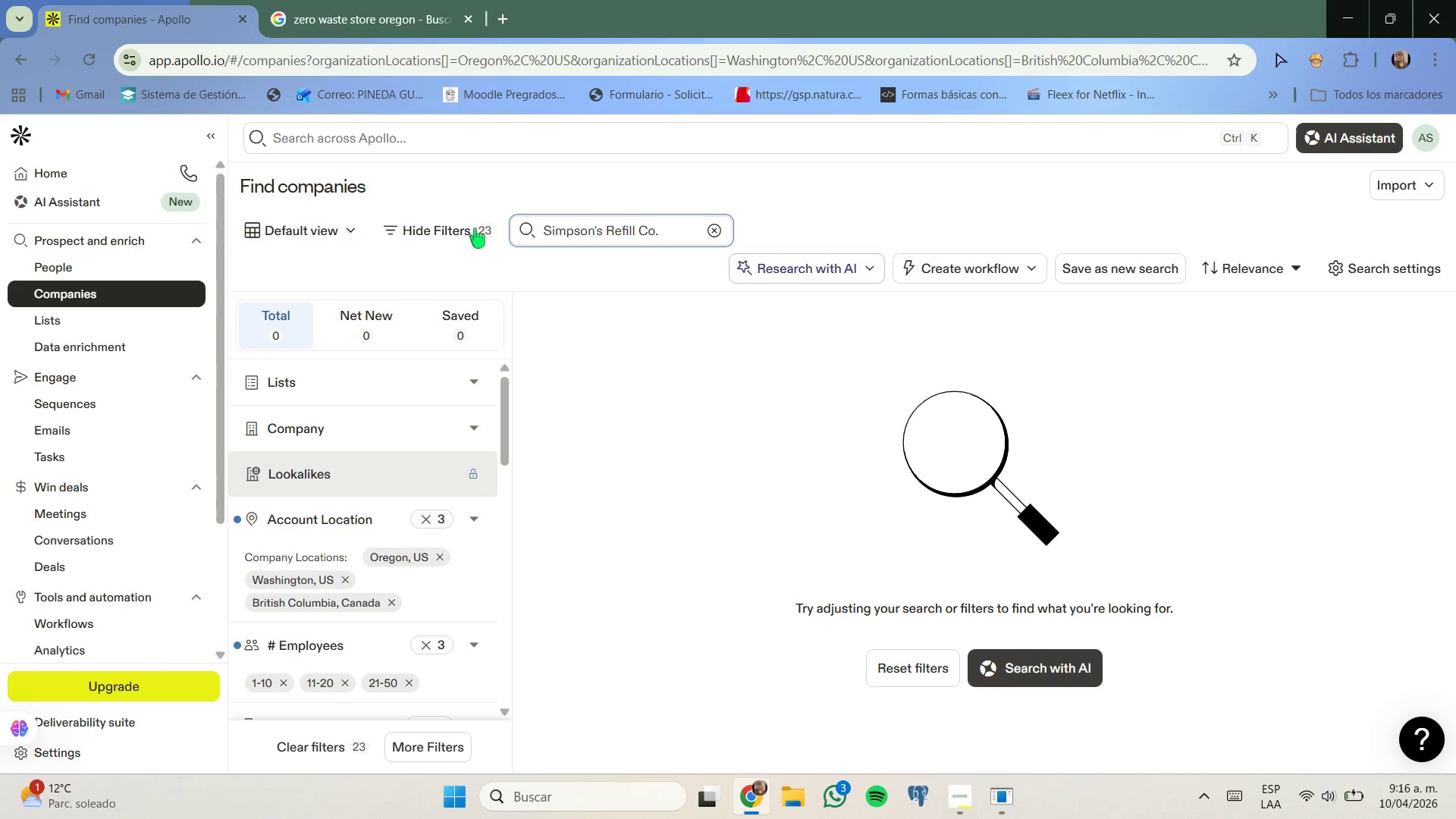 
left_click([391, 0])
 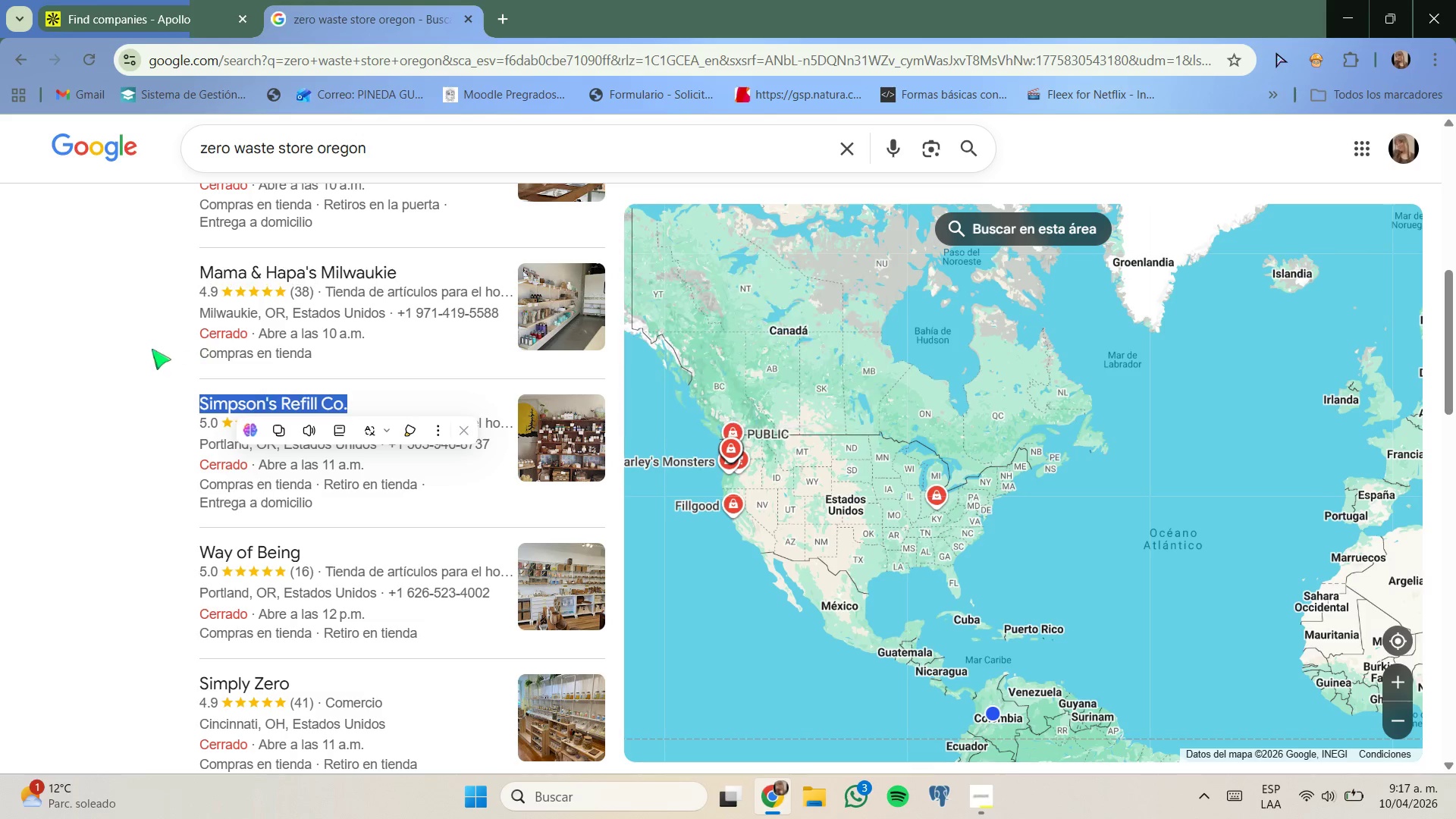 
left_click([143, 349])